 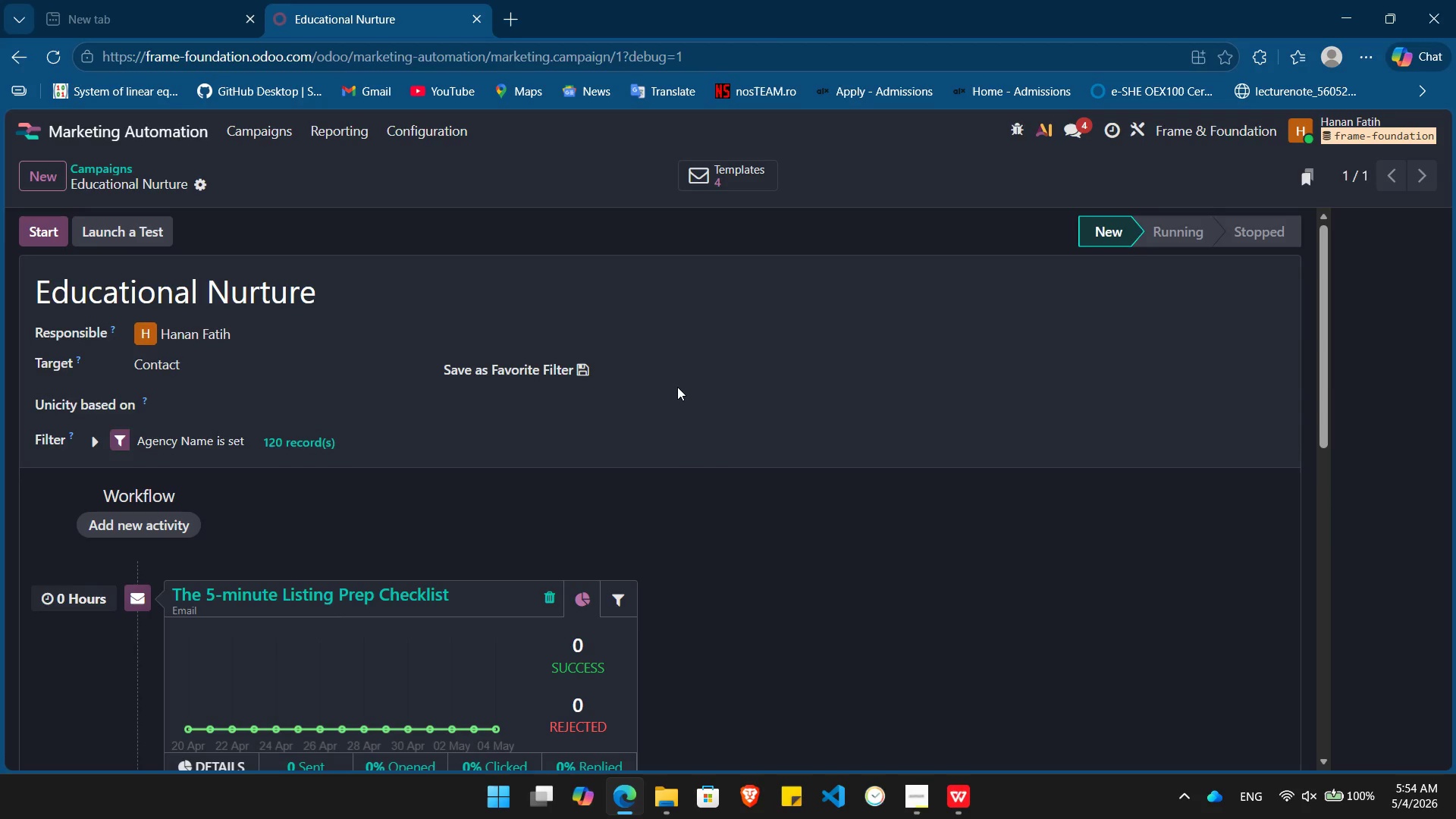 
left_click([677, 387])
 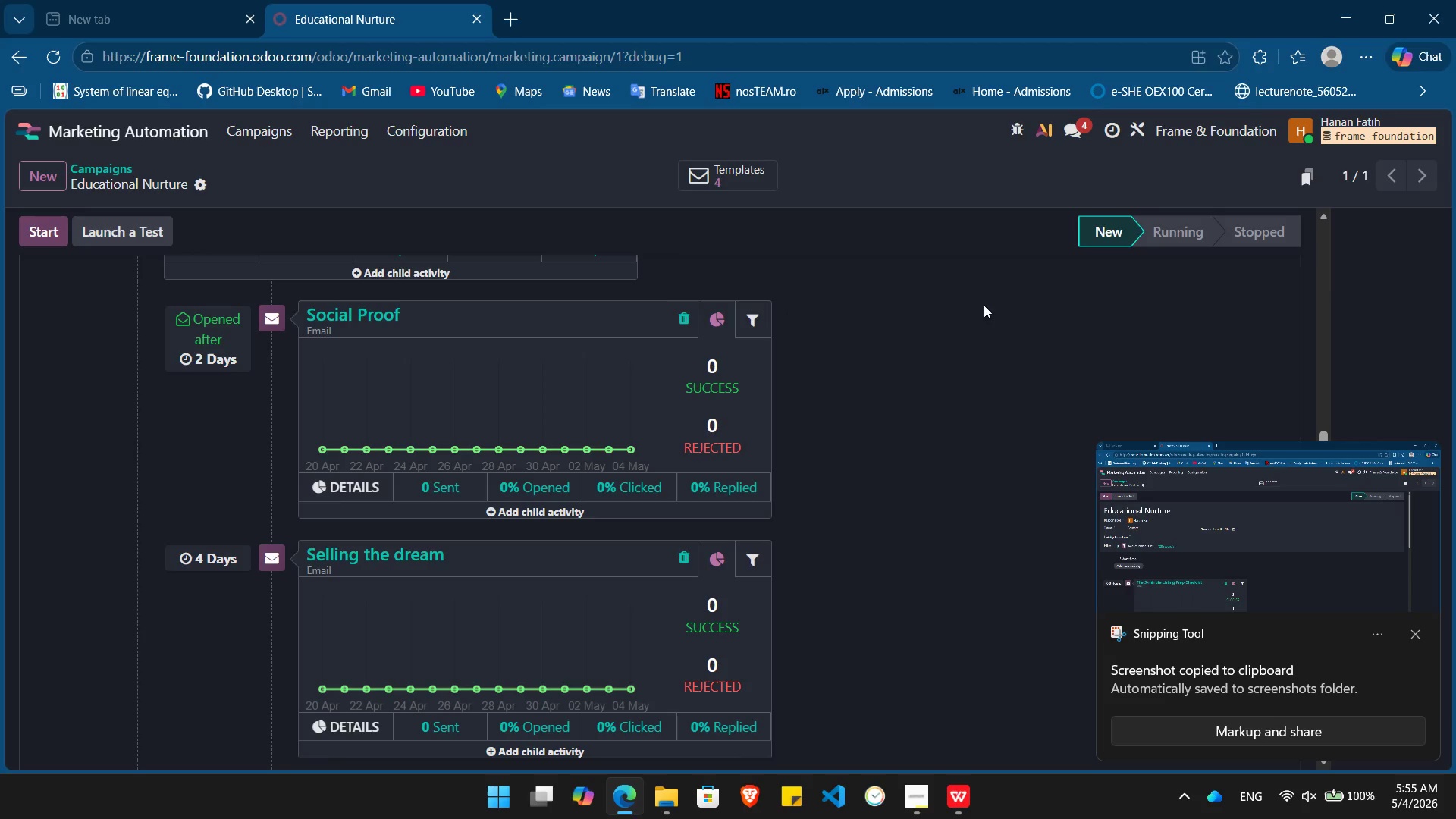 
wait(5.41)
 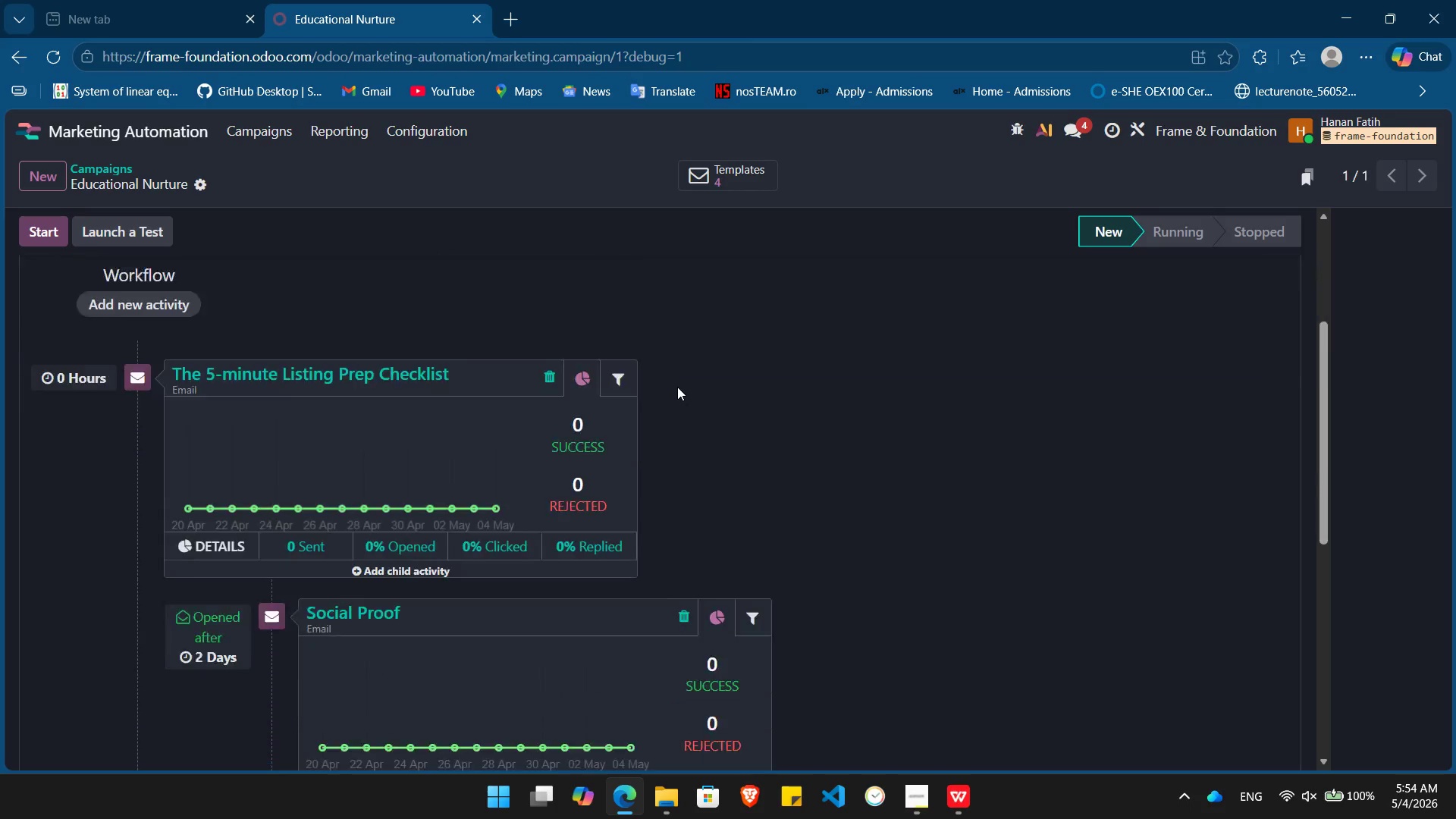 
left_click([1415, 632])
 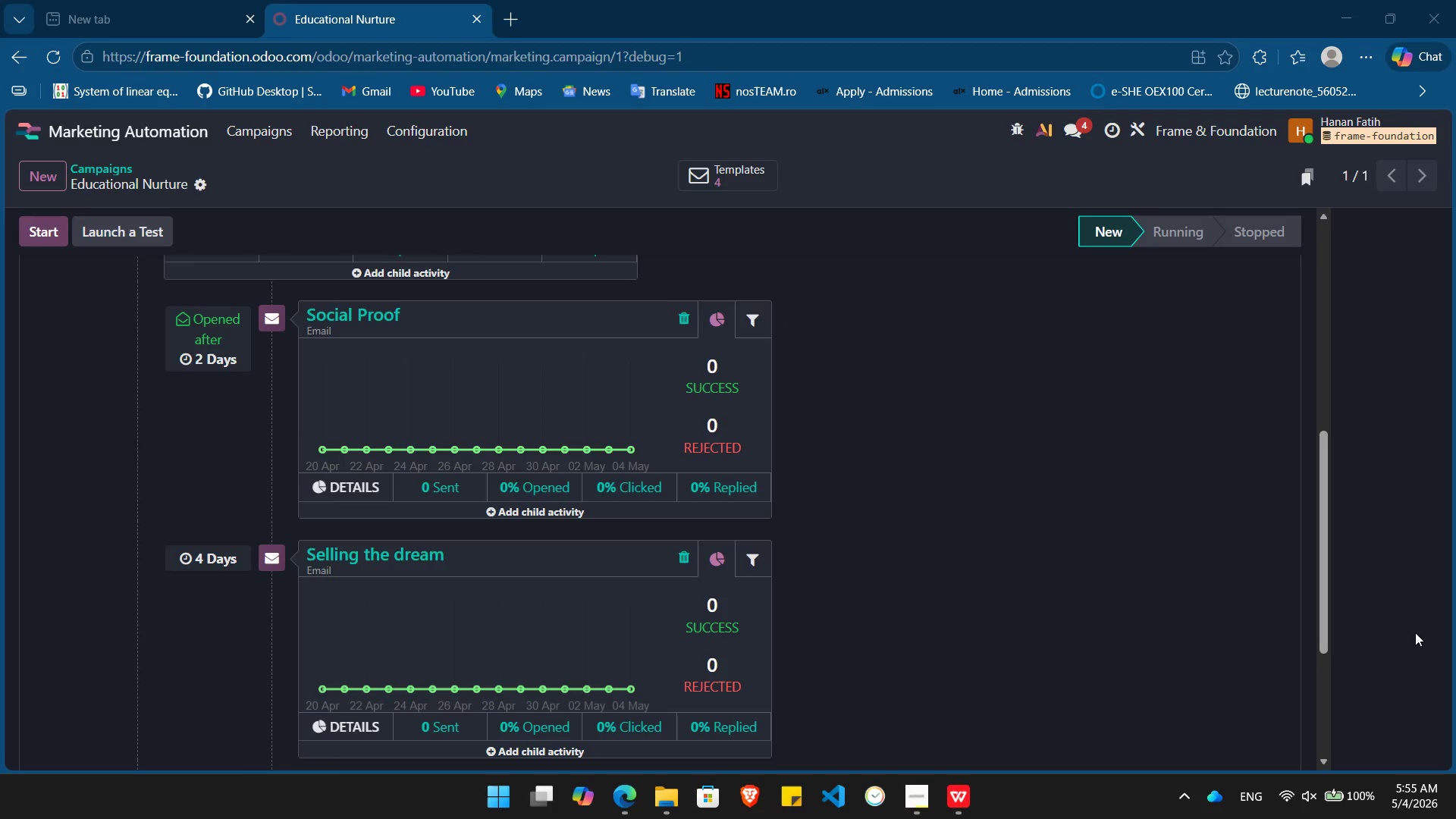 
key(PrintScreen)
 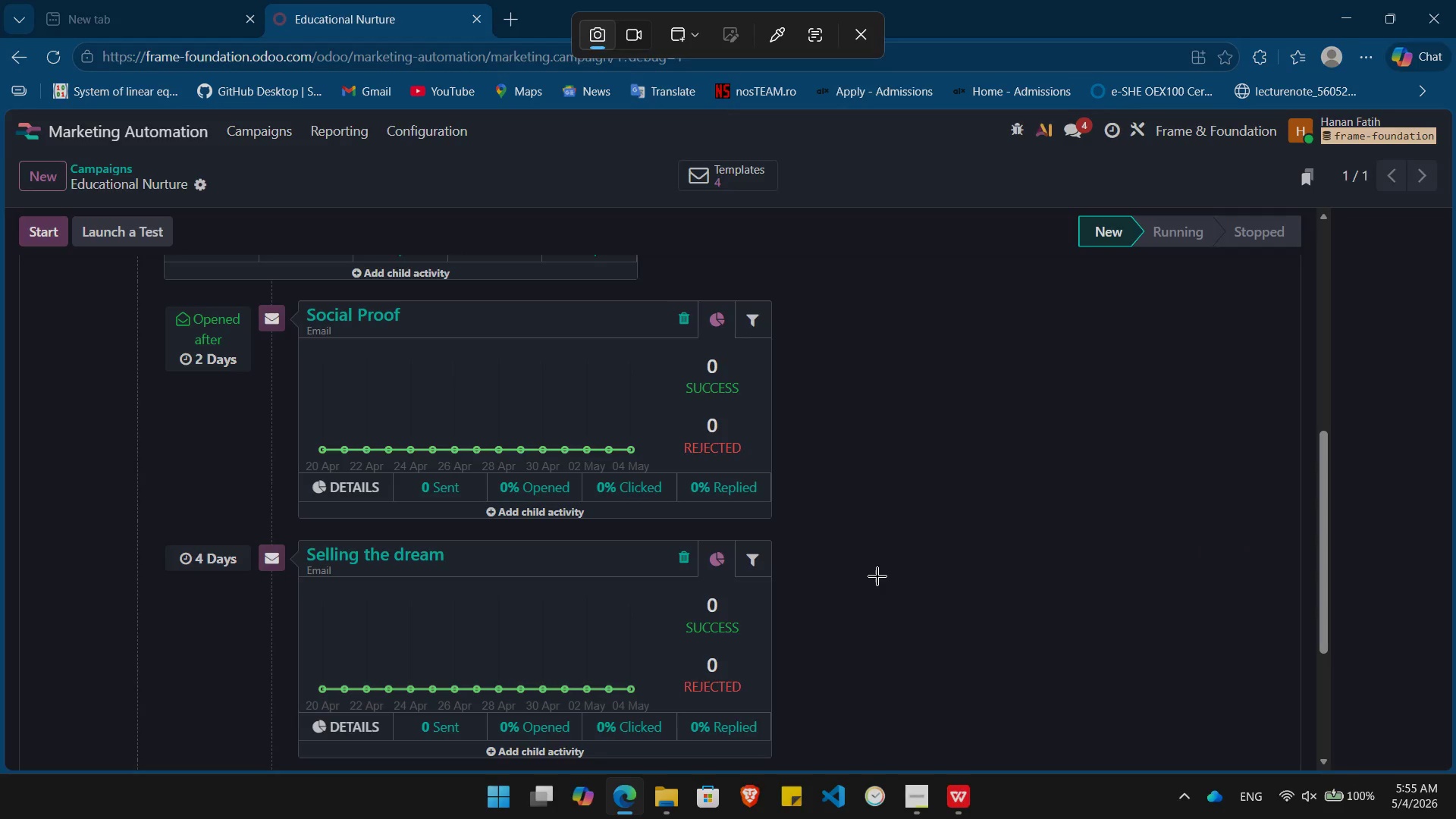 
left_click([877, 576])
 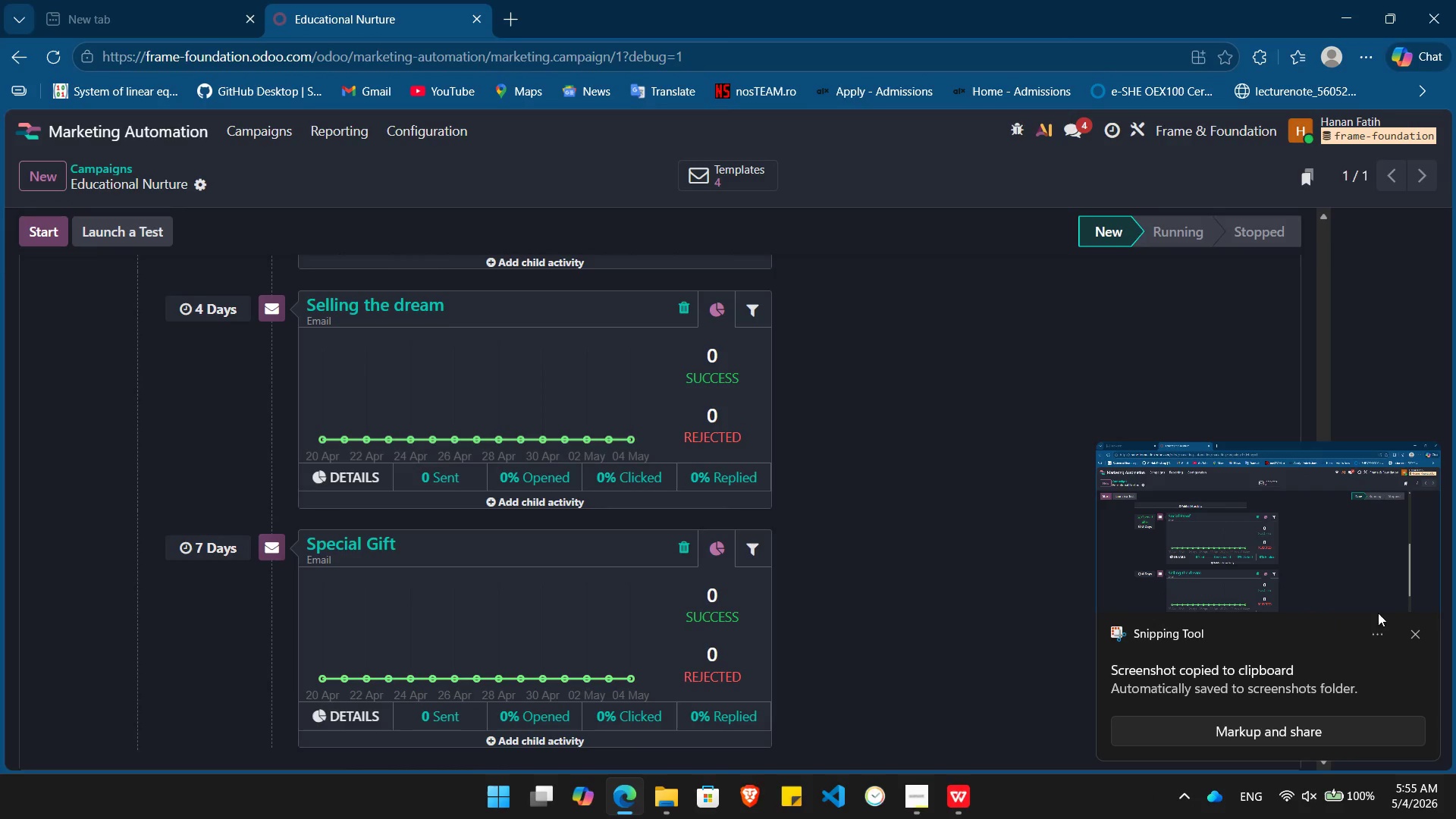 
left_click([1414, 634])
 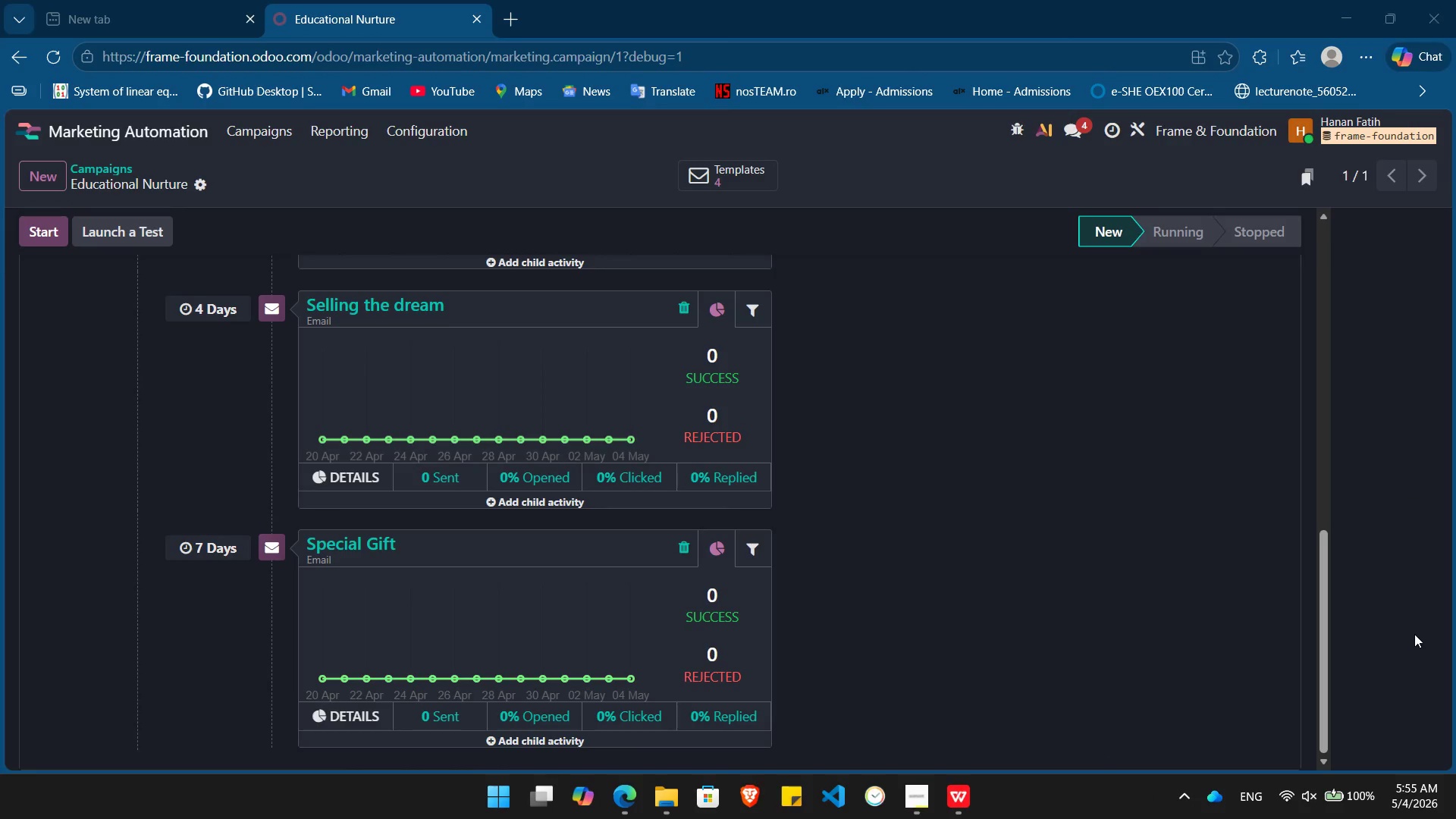 
key(PrintScreen)
 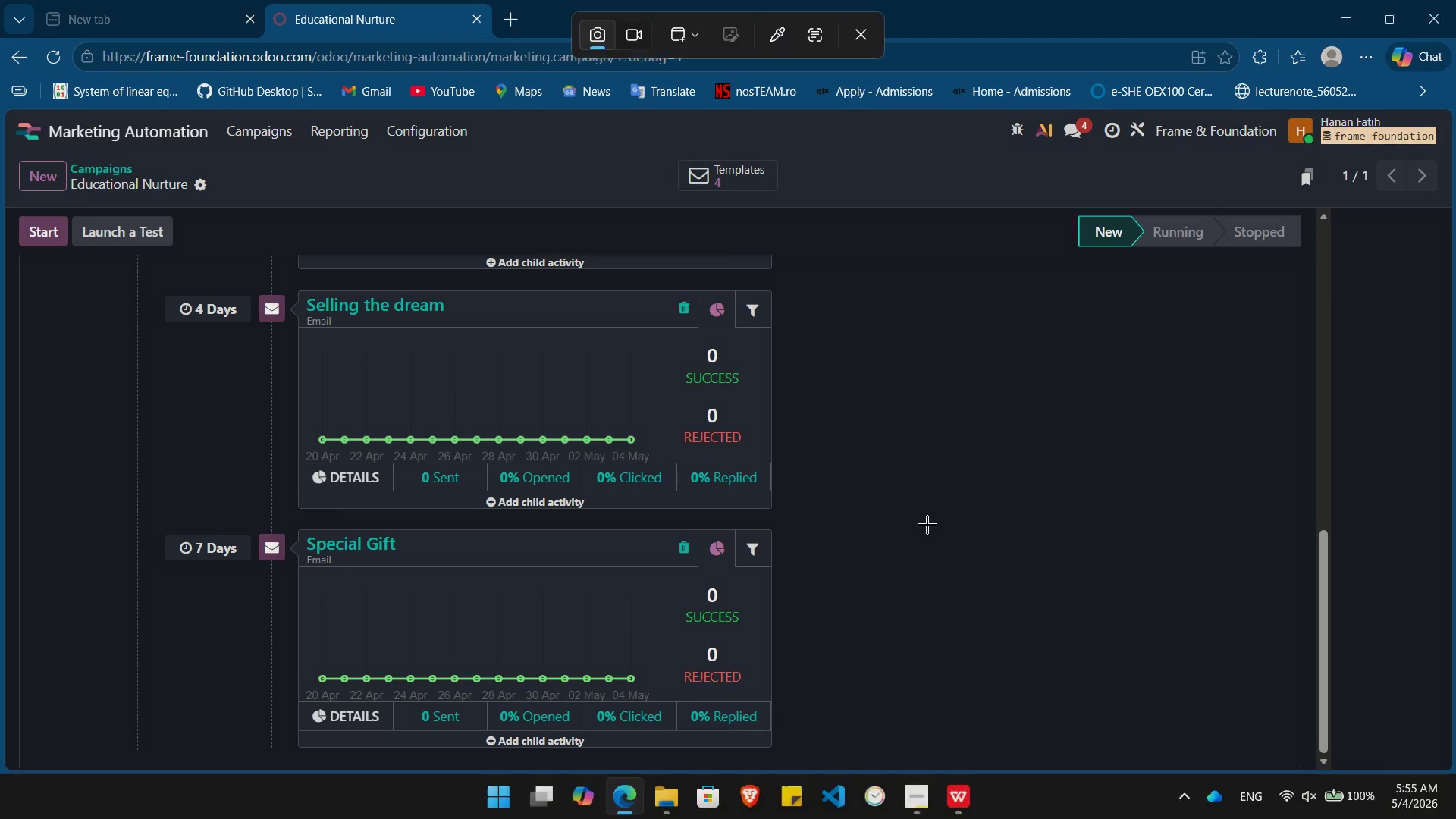 
left_click([927, 525])
 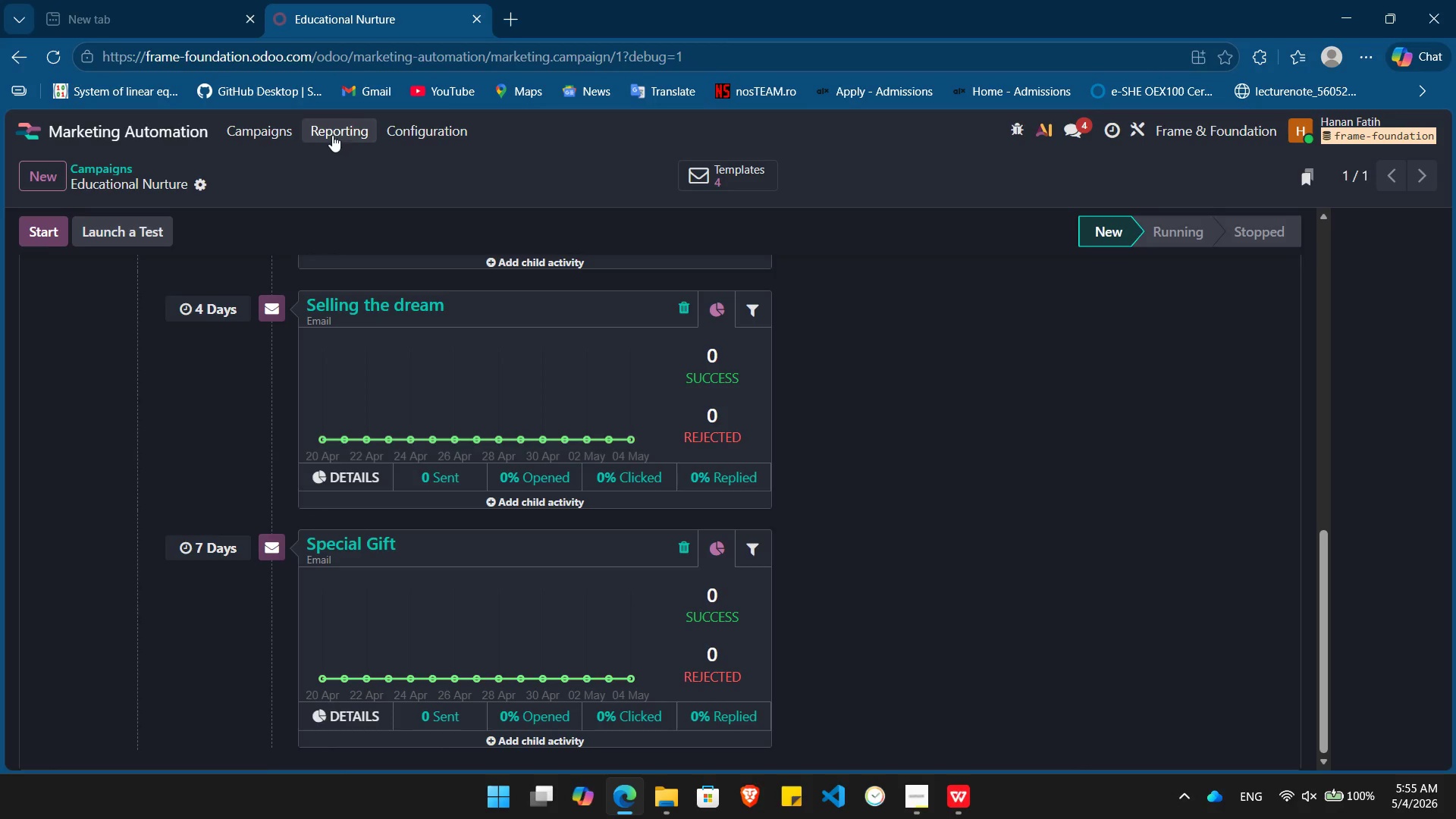 
left_click([330, 133])
 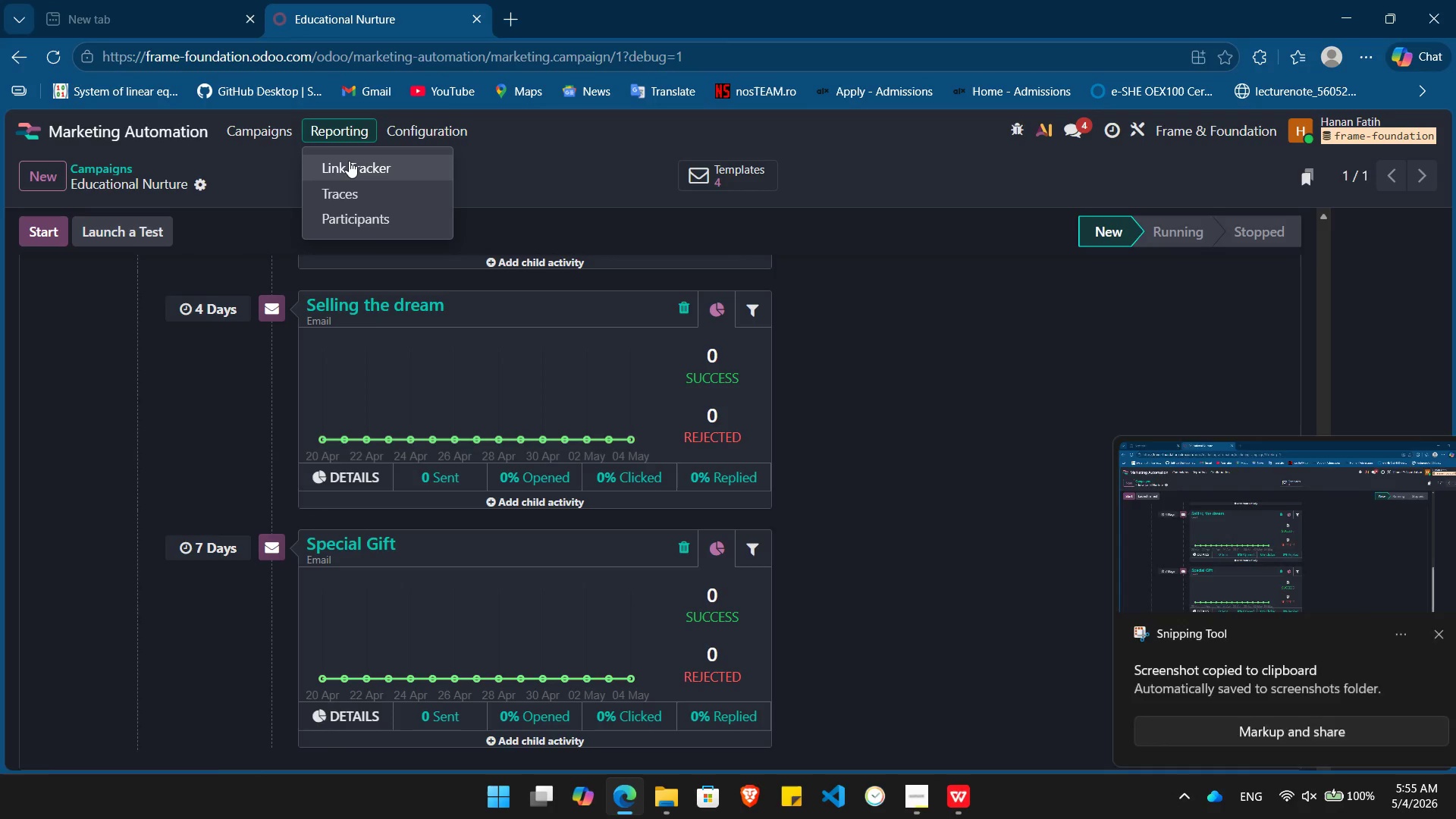 
left_click([349, 161])
 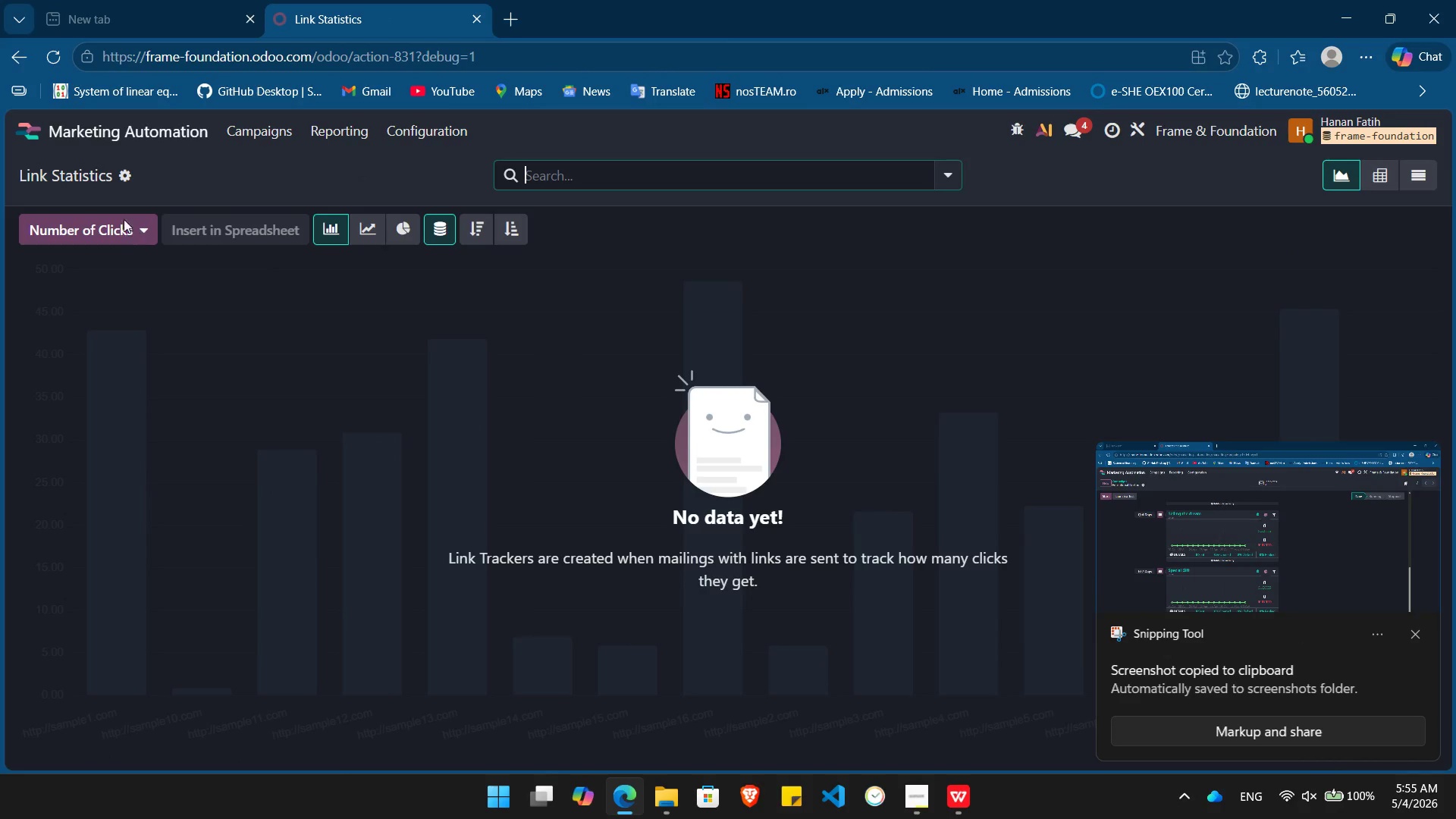 
wait(8.59)
 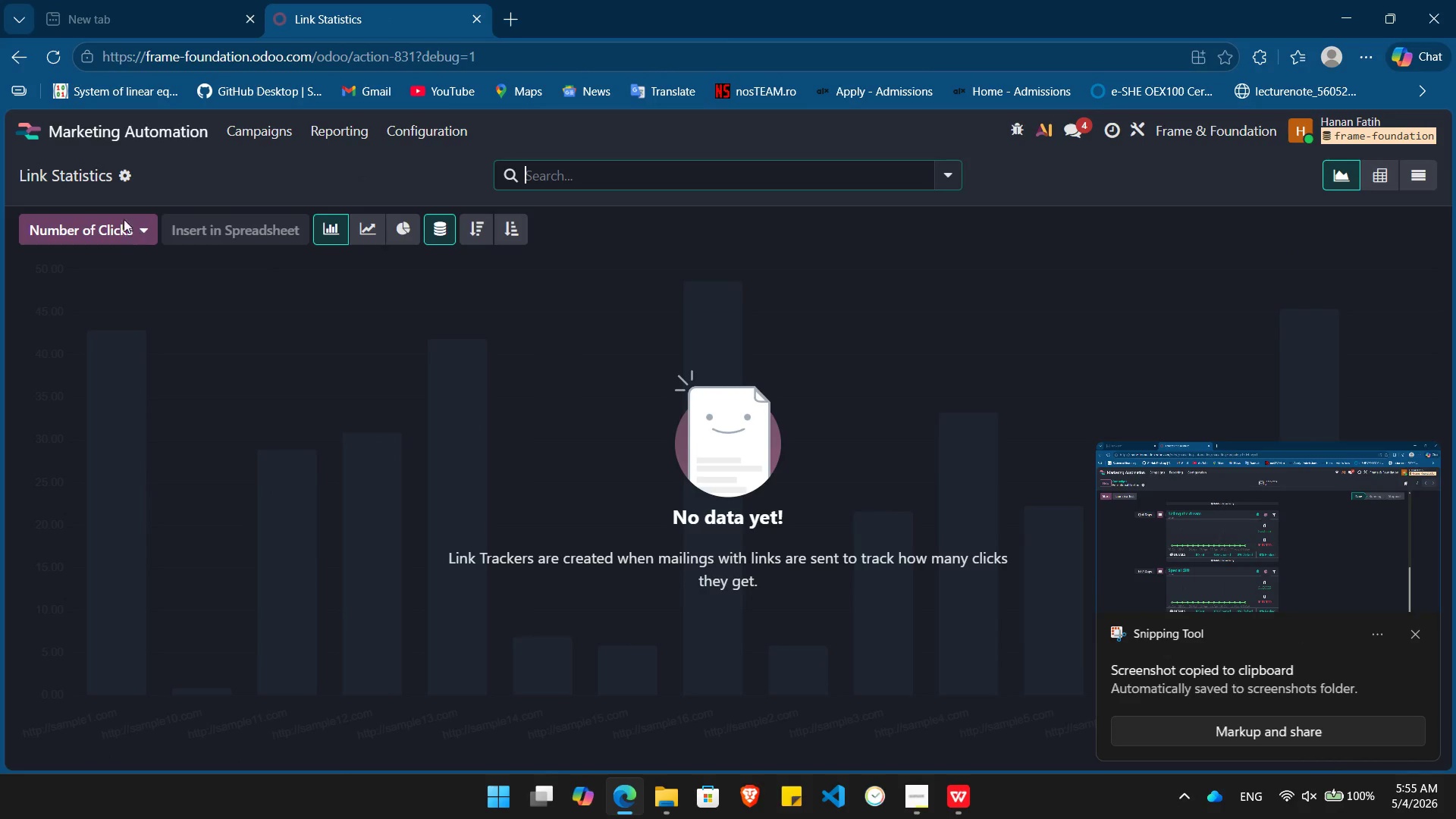 
left_click([316, 130])
 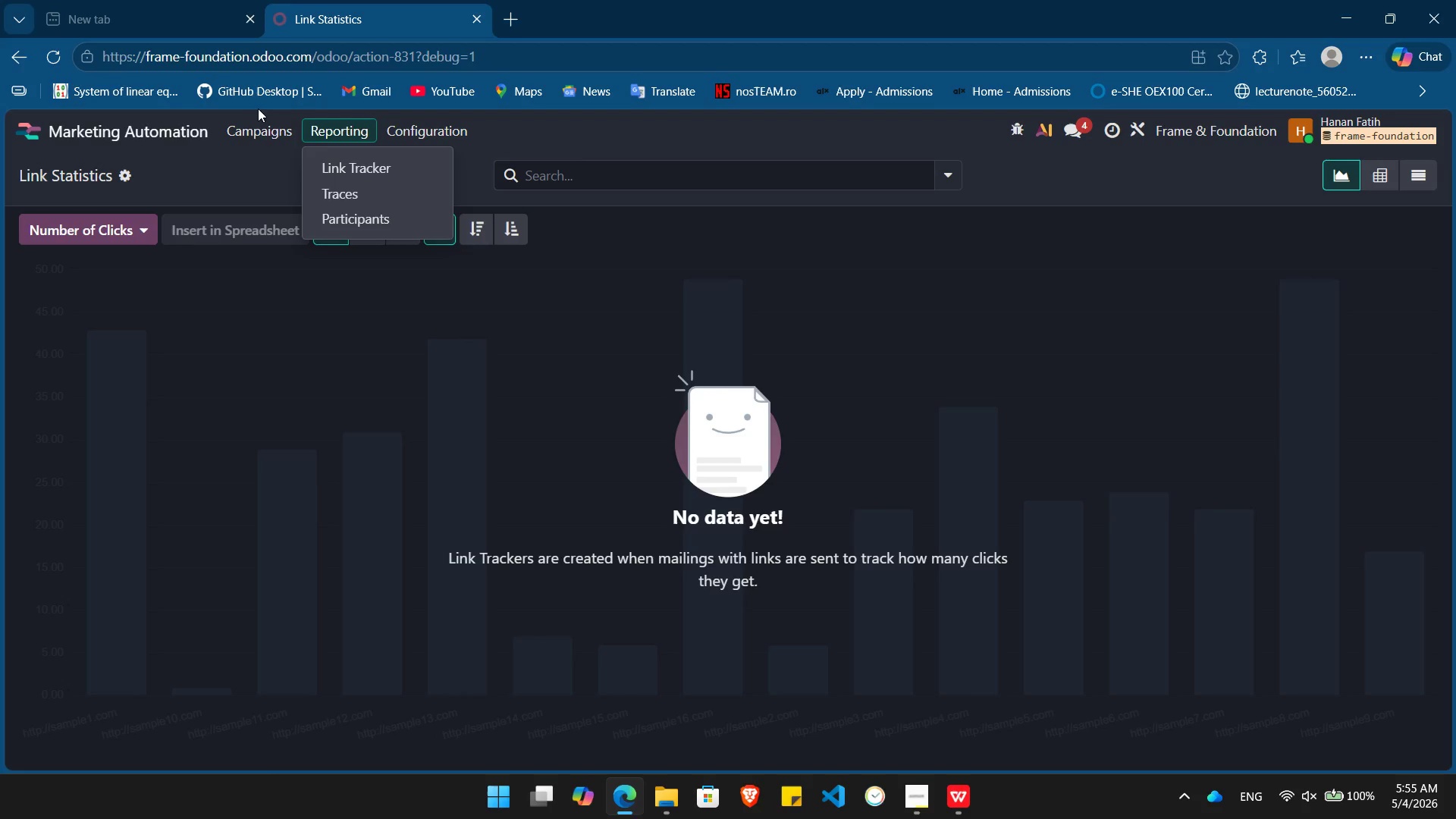 
left_click([256, 127])
 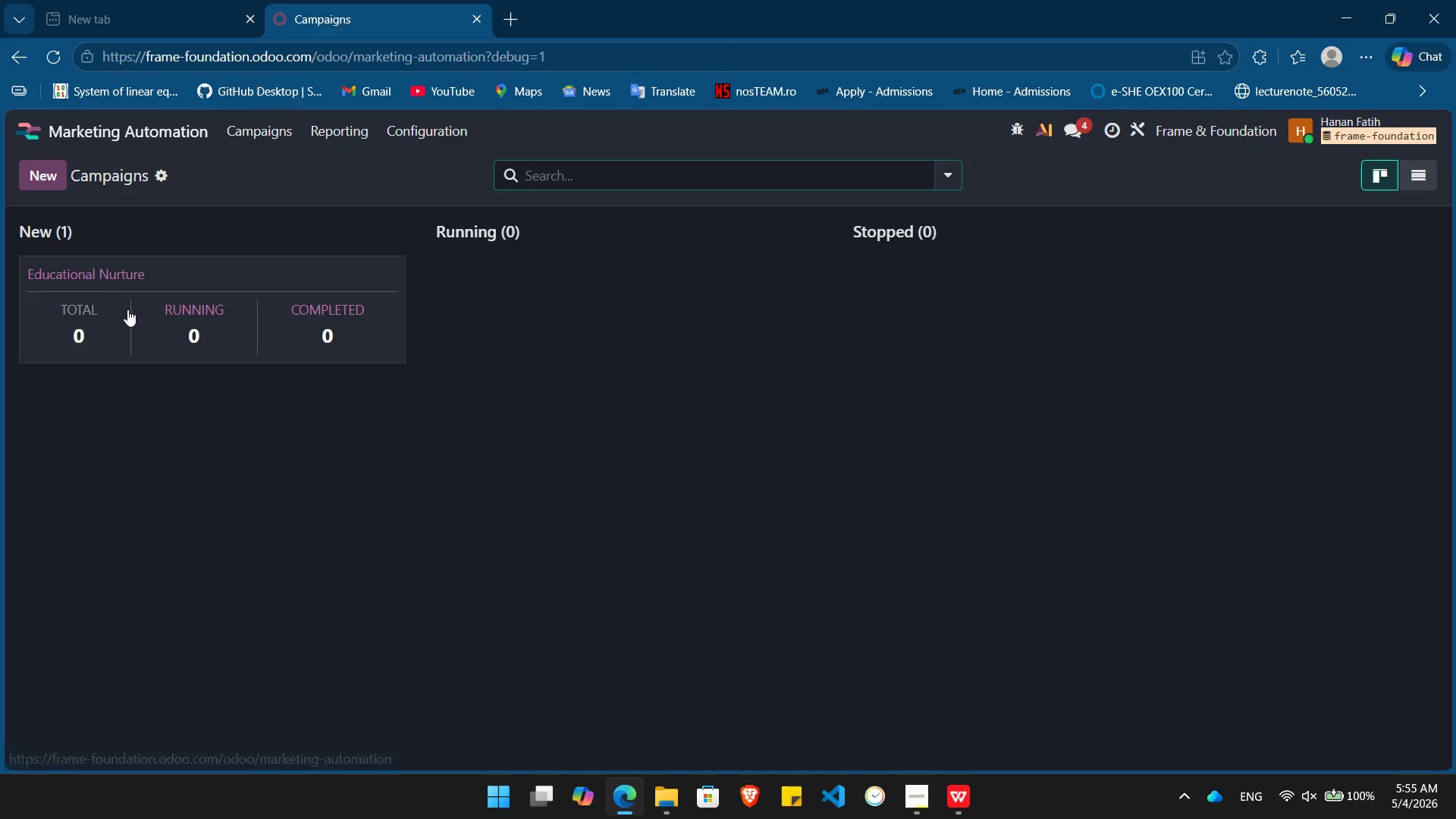 
left_click([128, 312])
 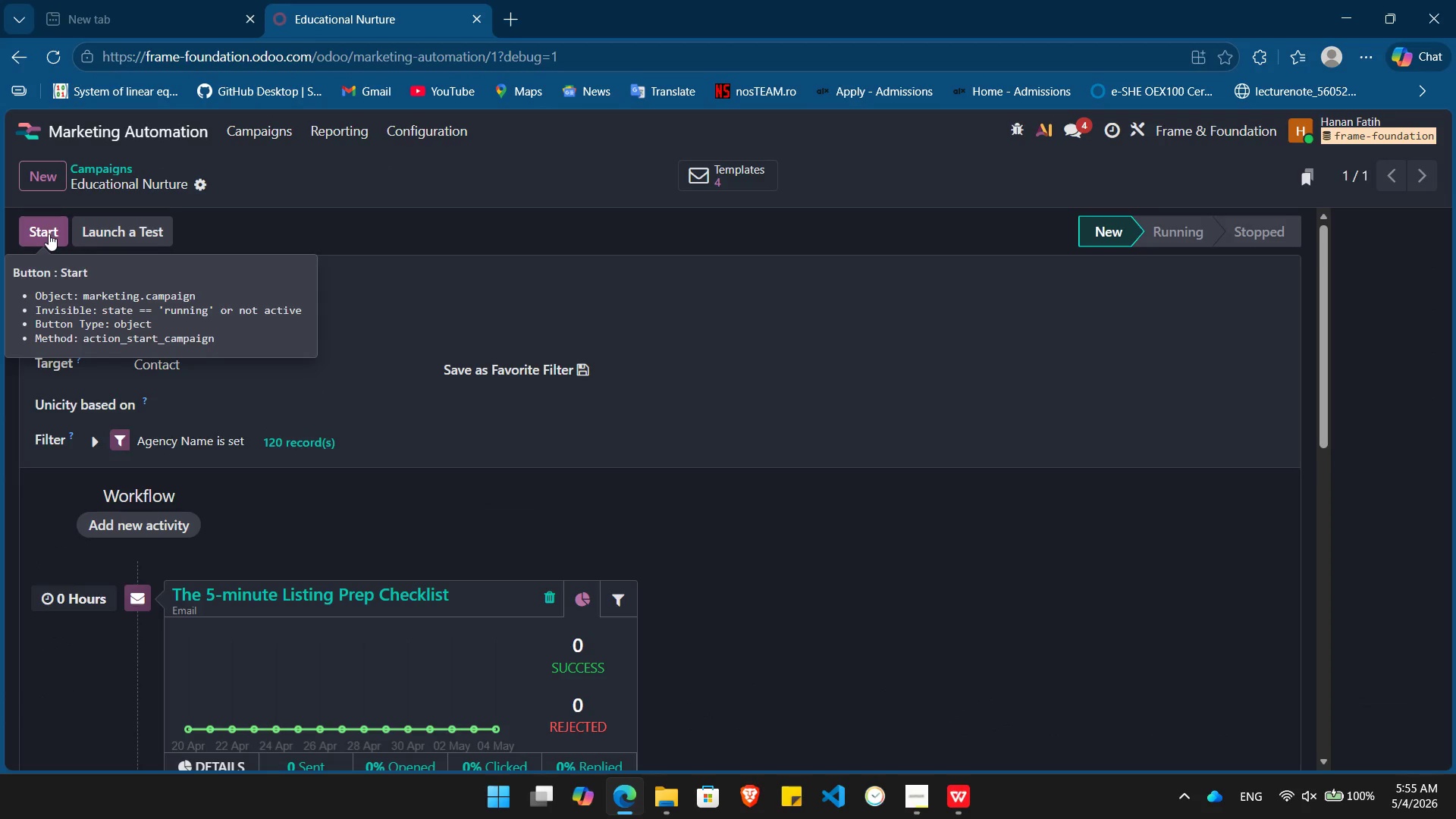 
left_click([49, 234])
 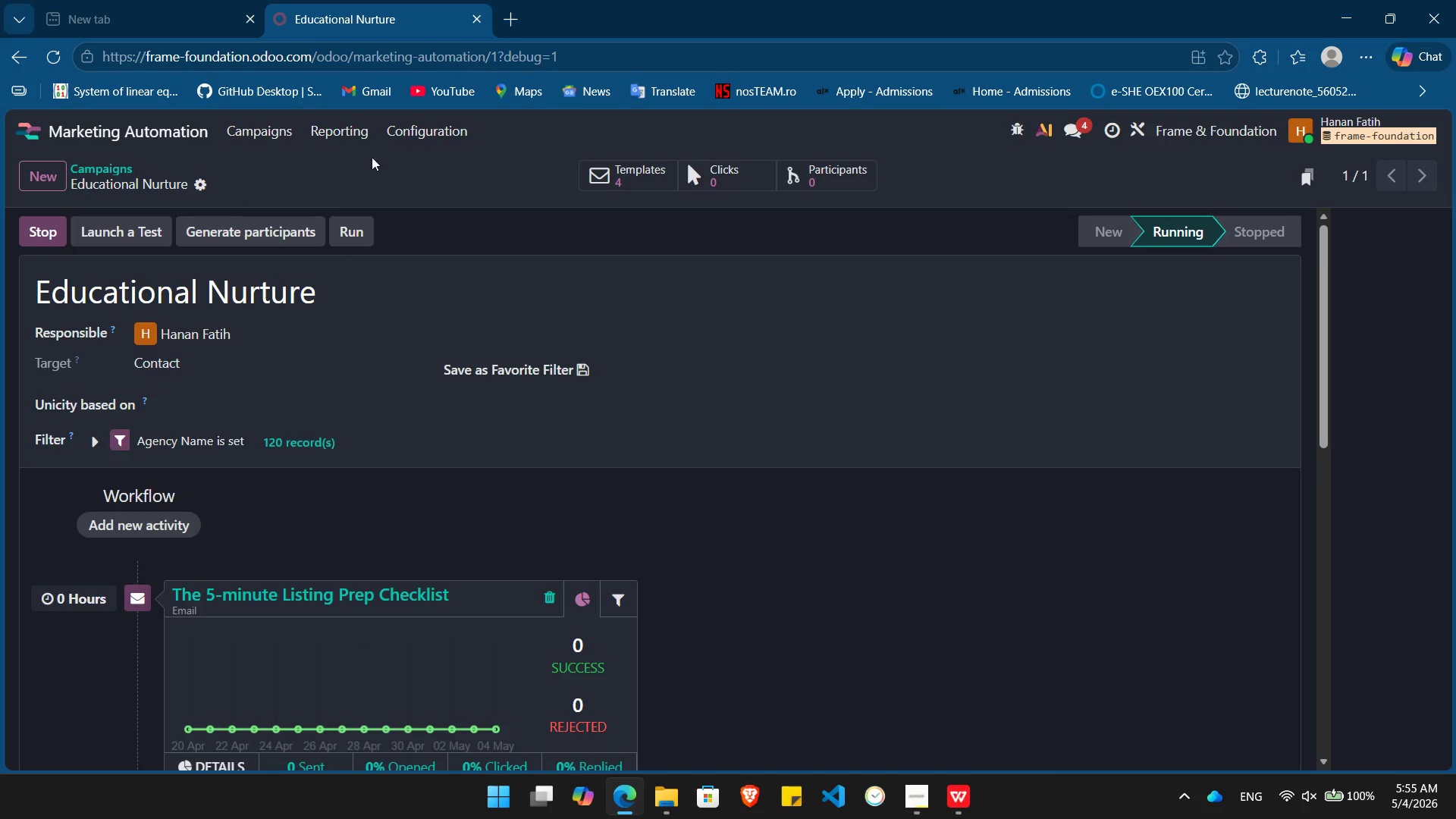 
left_click([336, 130])
 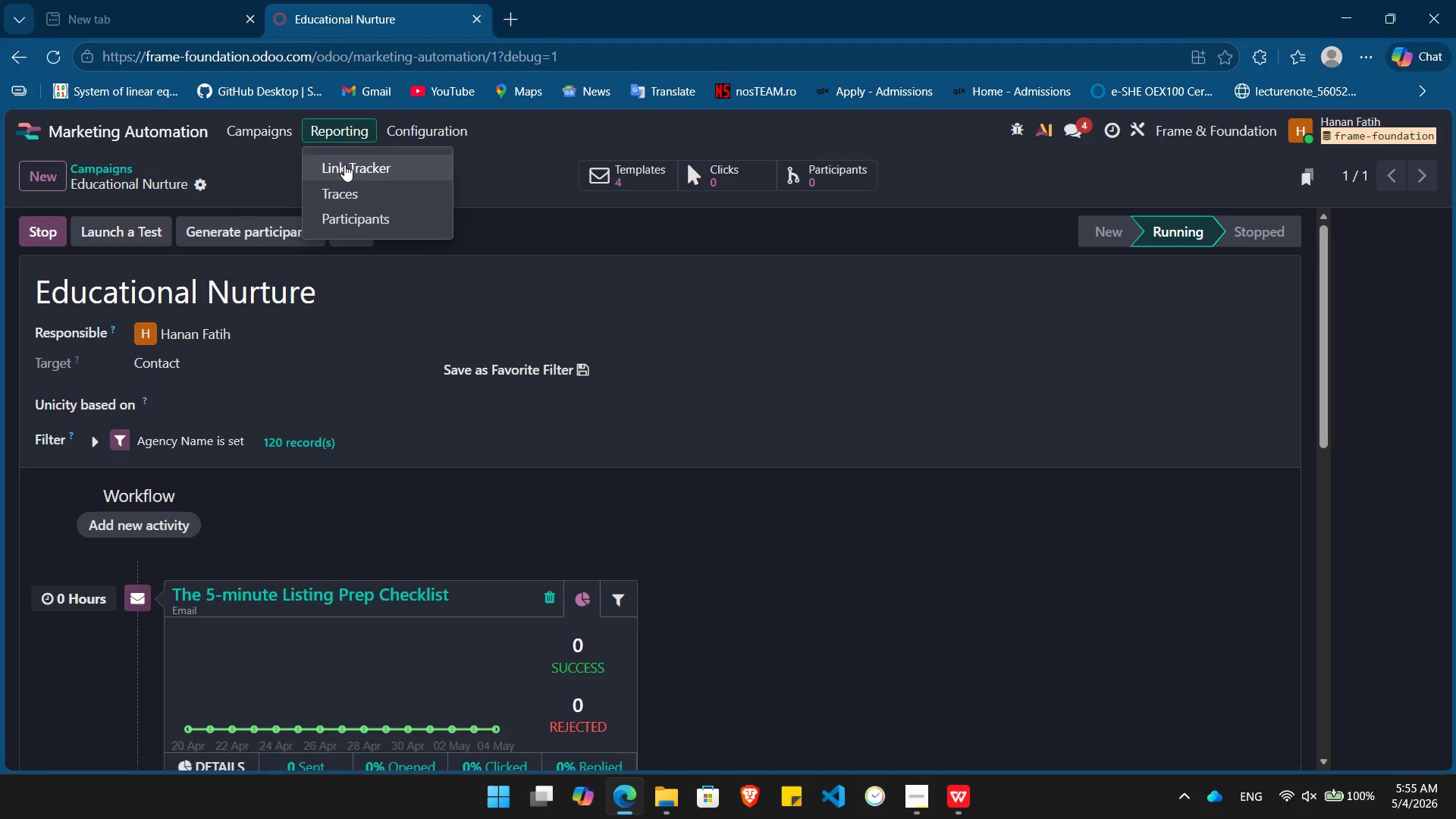 
left_click([344, 165])
 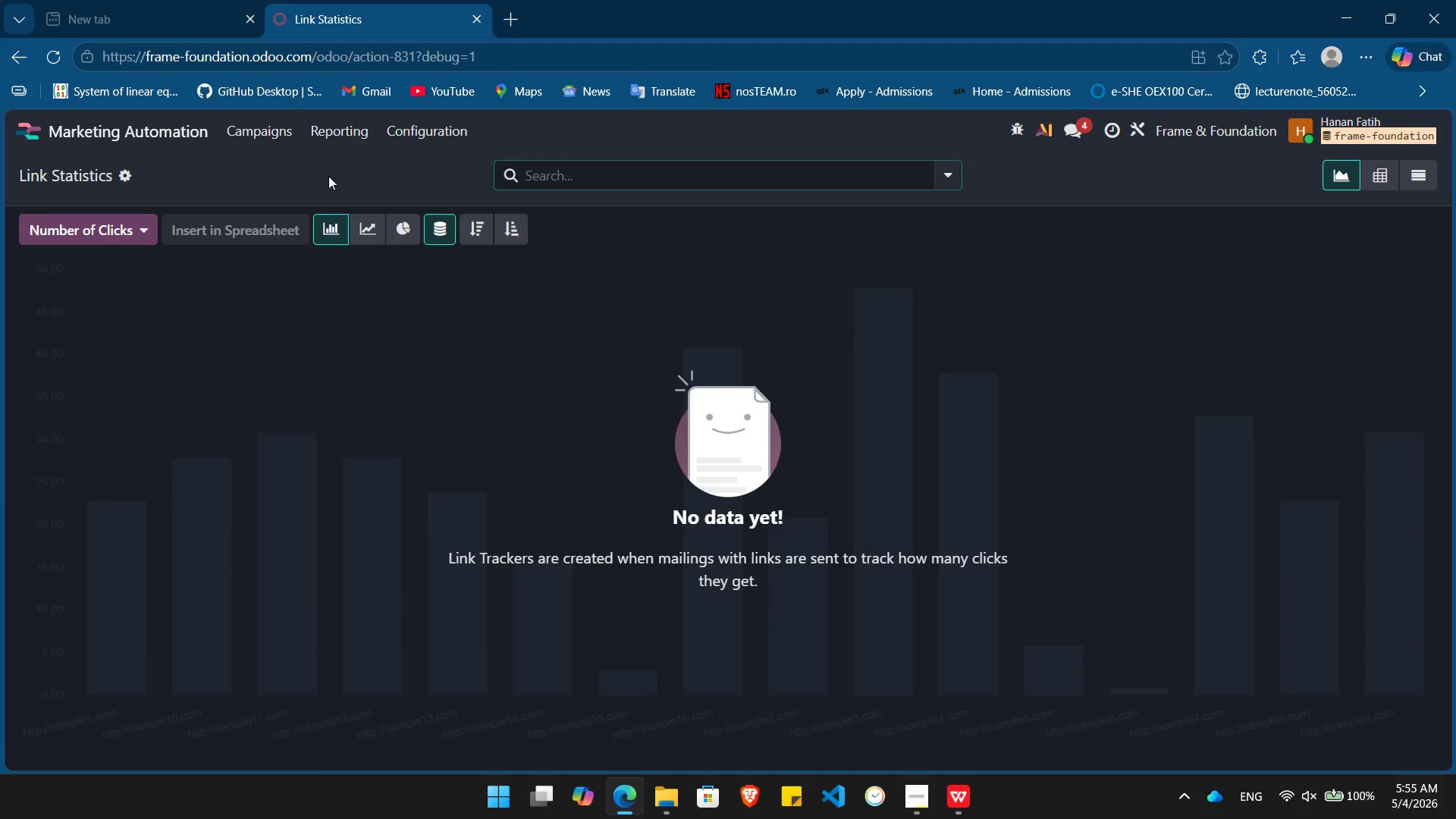 
left_click([234, 127])
 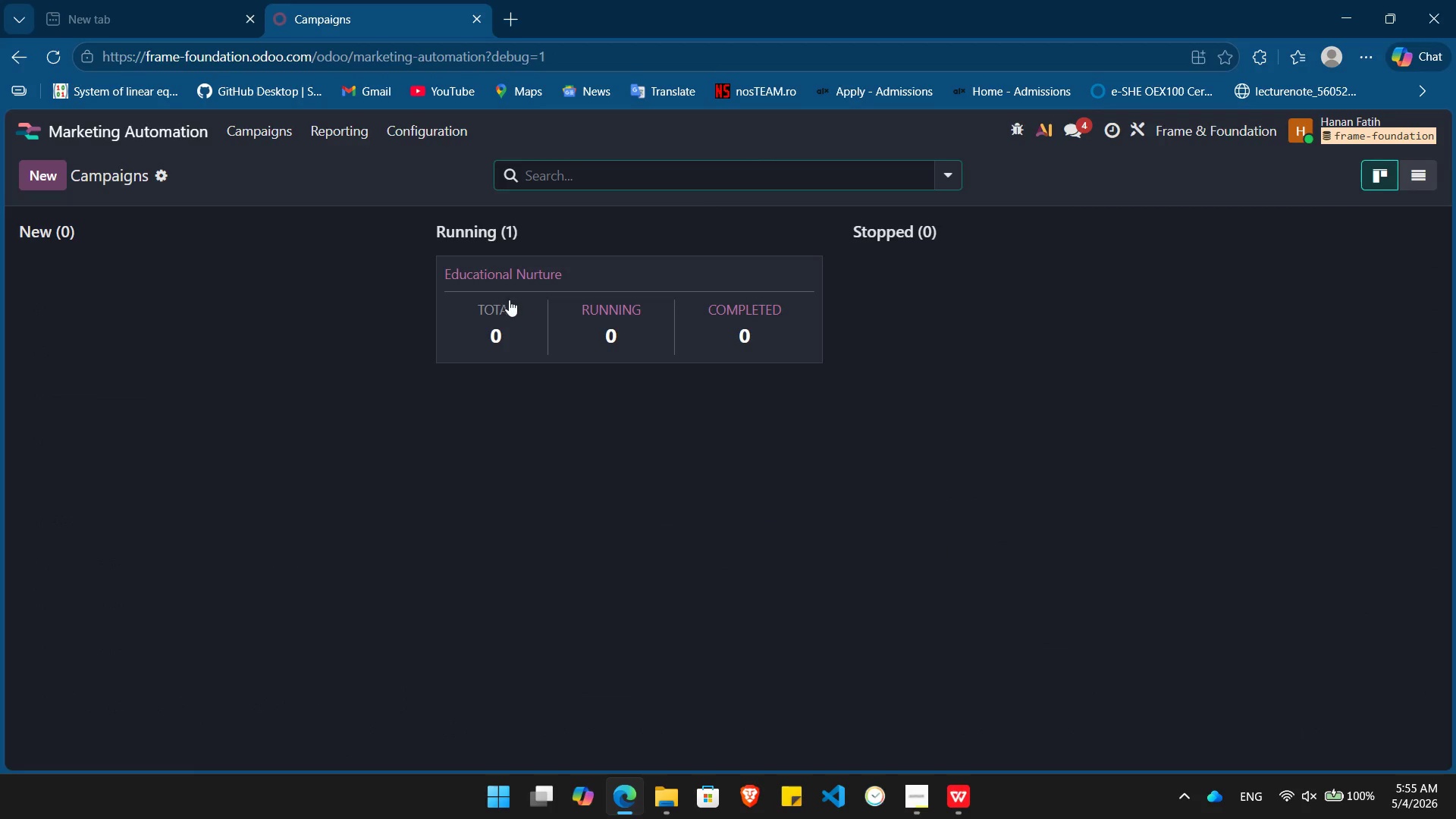 
left_click([509, 300])
 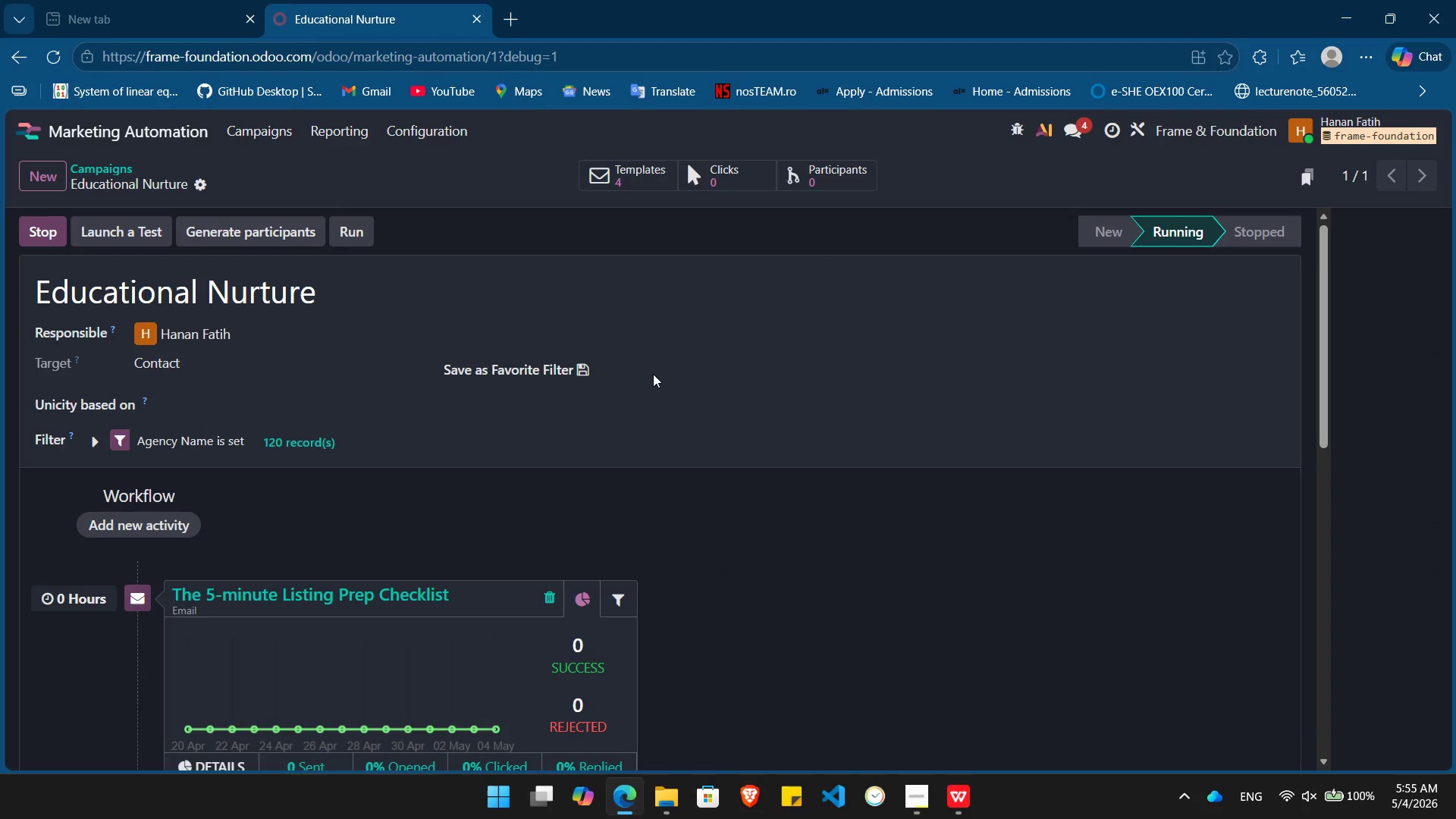 
key(Alt+Tab)